 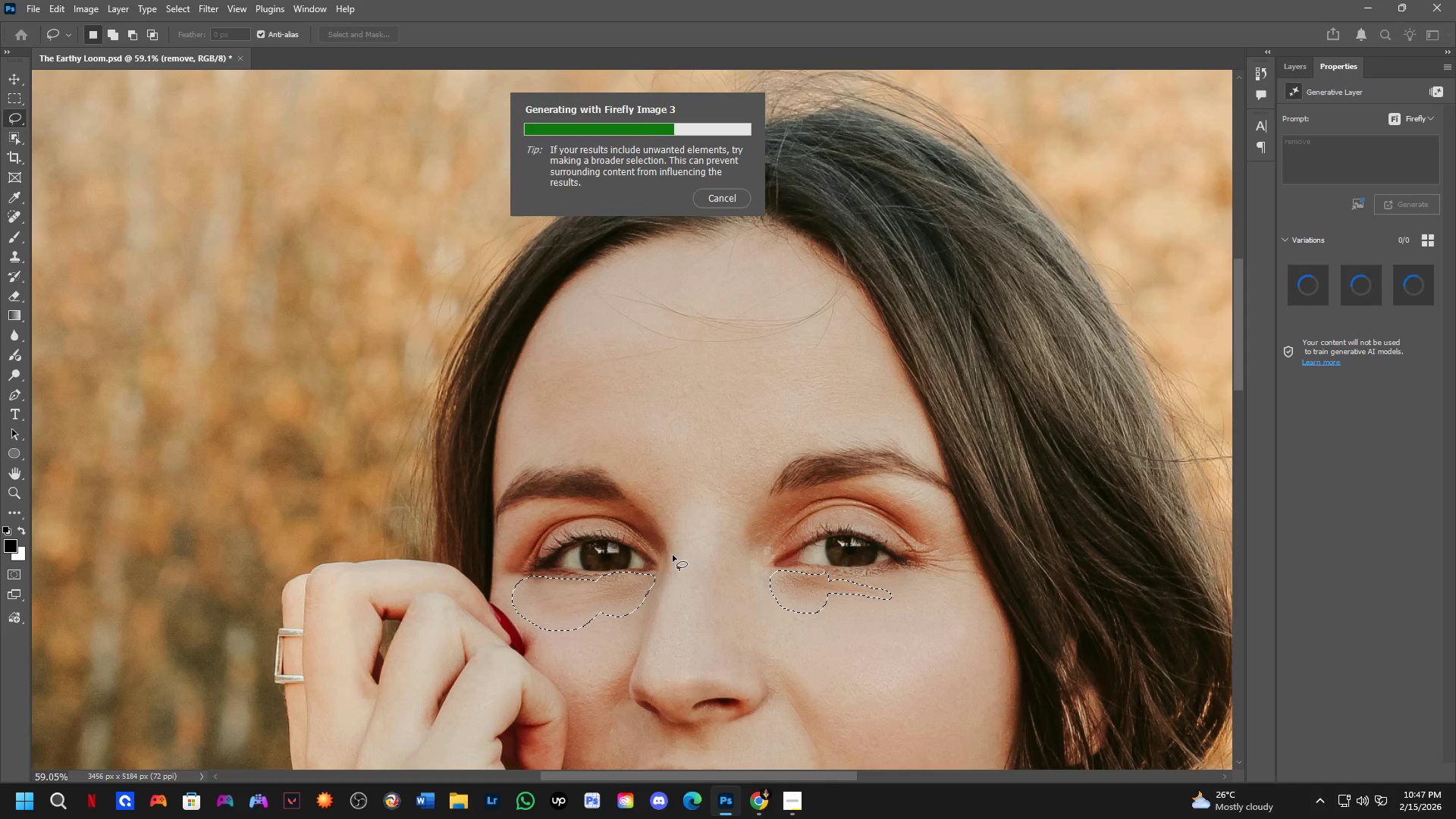 
left_click_drag(start_coordinate=[687, 606], to_coordinate=[672, 441])
 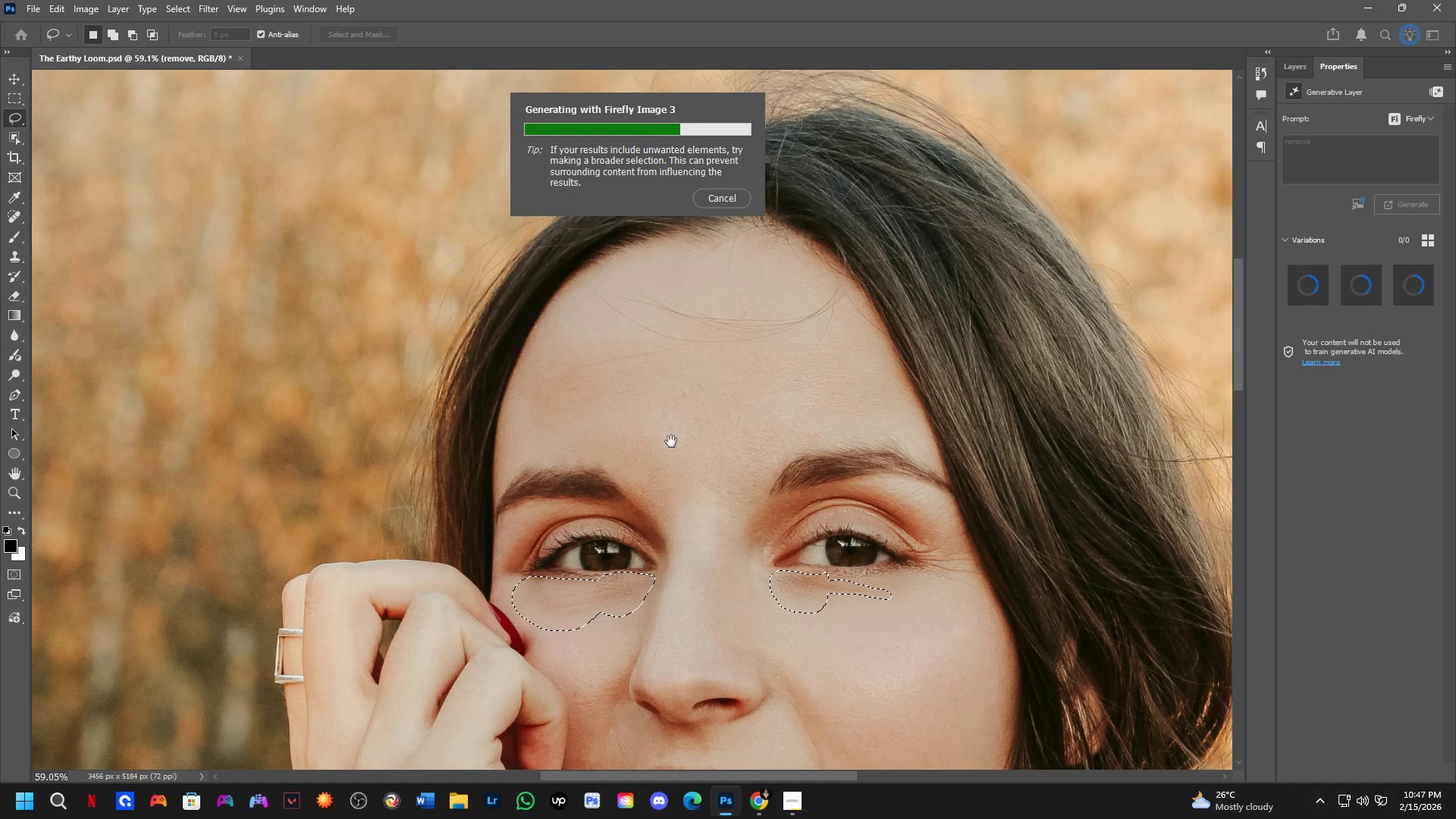 
scroll: coordinate [673, 551], scroll_direction: up, amount: 6.0
 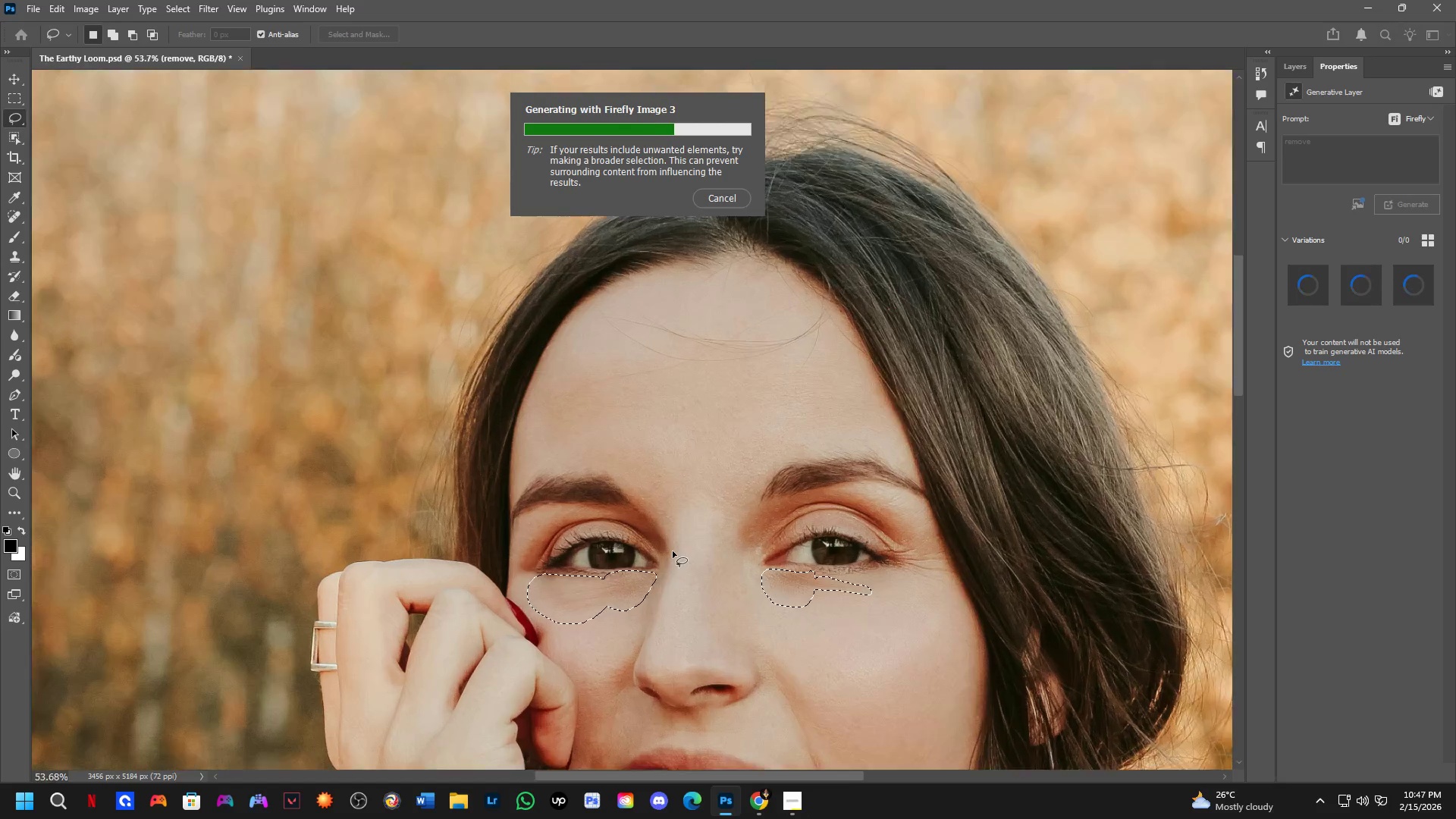 
hold_key(key=Space, duration=19.86)
 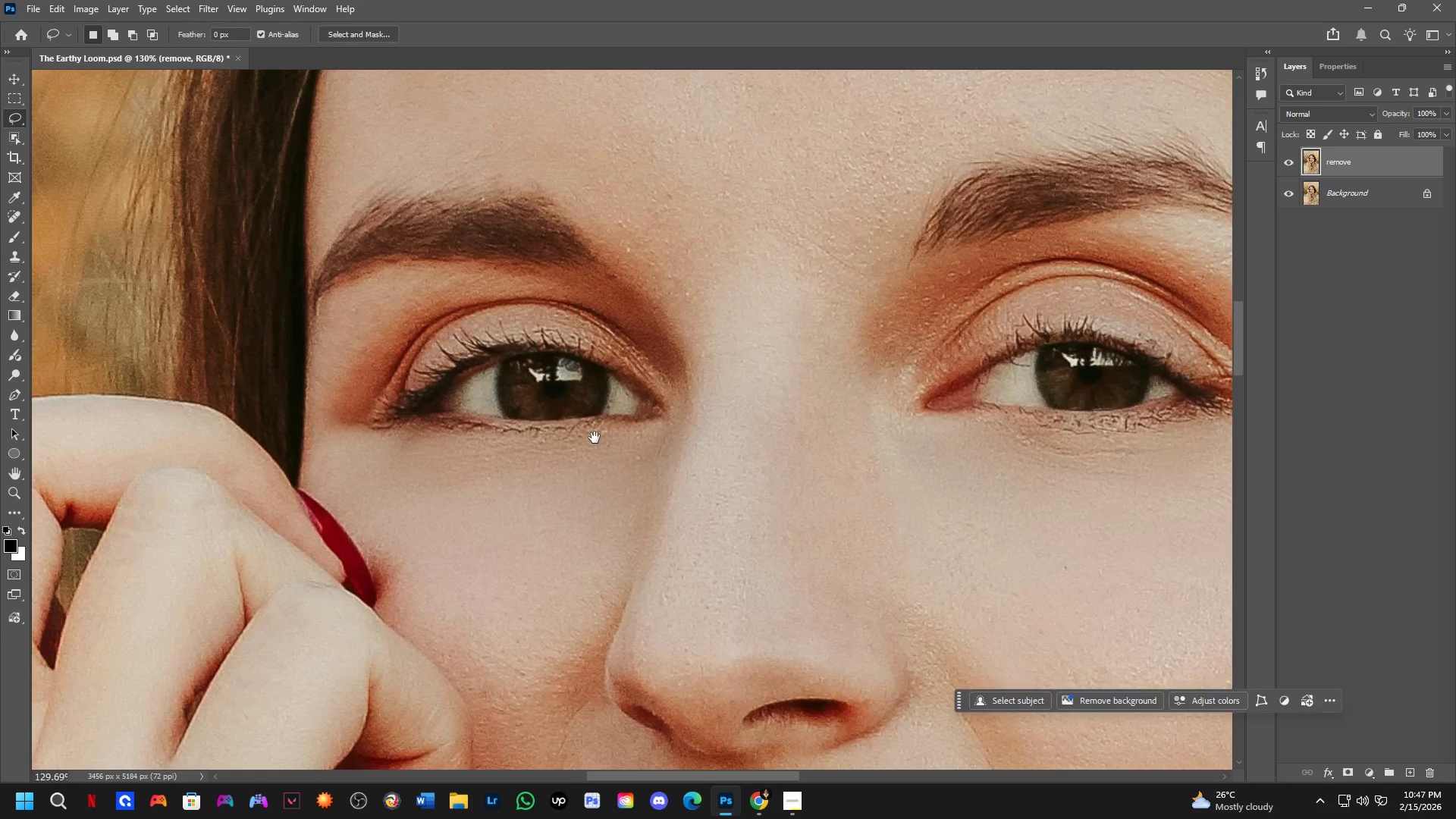 
hold_key(key=ShiftLeft, duration=0.39)
 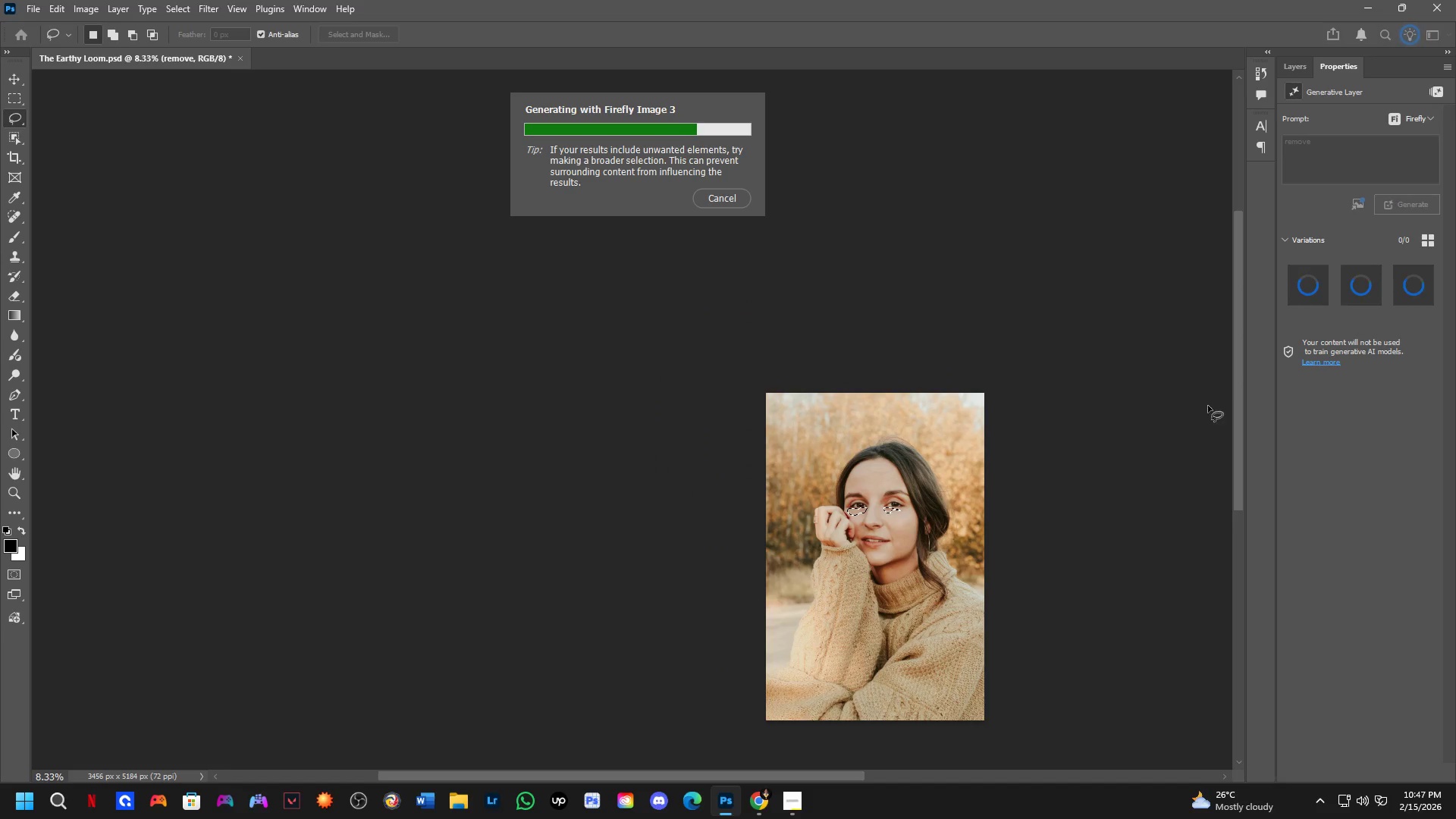 
scroll: coordinate [922, 530], scroll_direction: down, amount: 17.0
 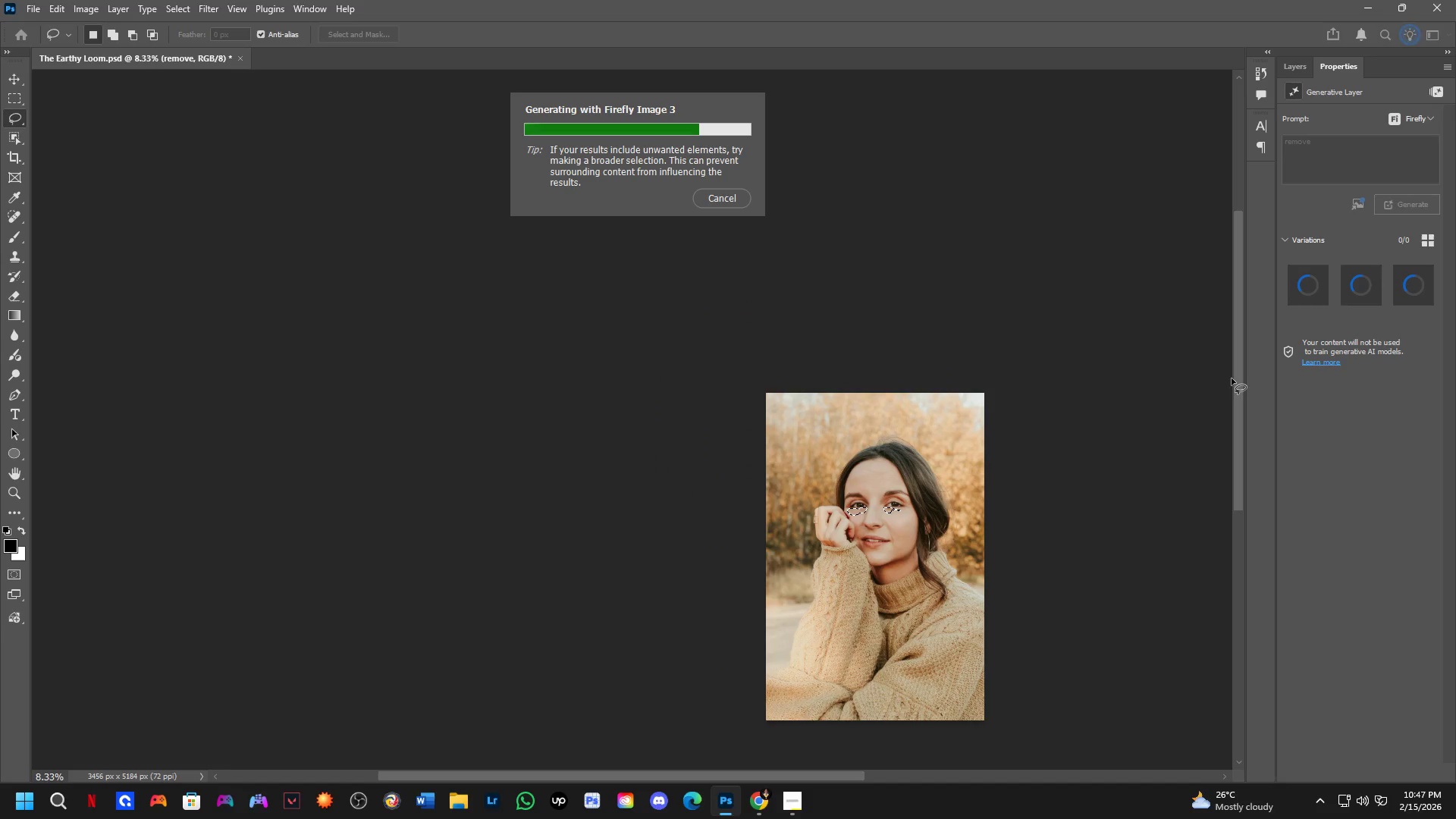 
left_click_drag(start_coordinate=[1242, 380], to_coordinate=[1250, 429])
 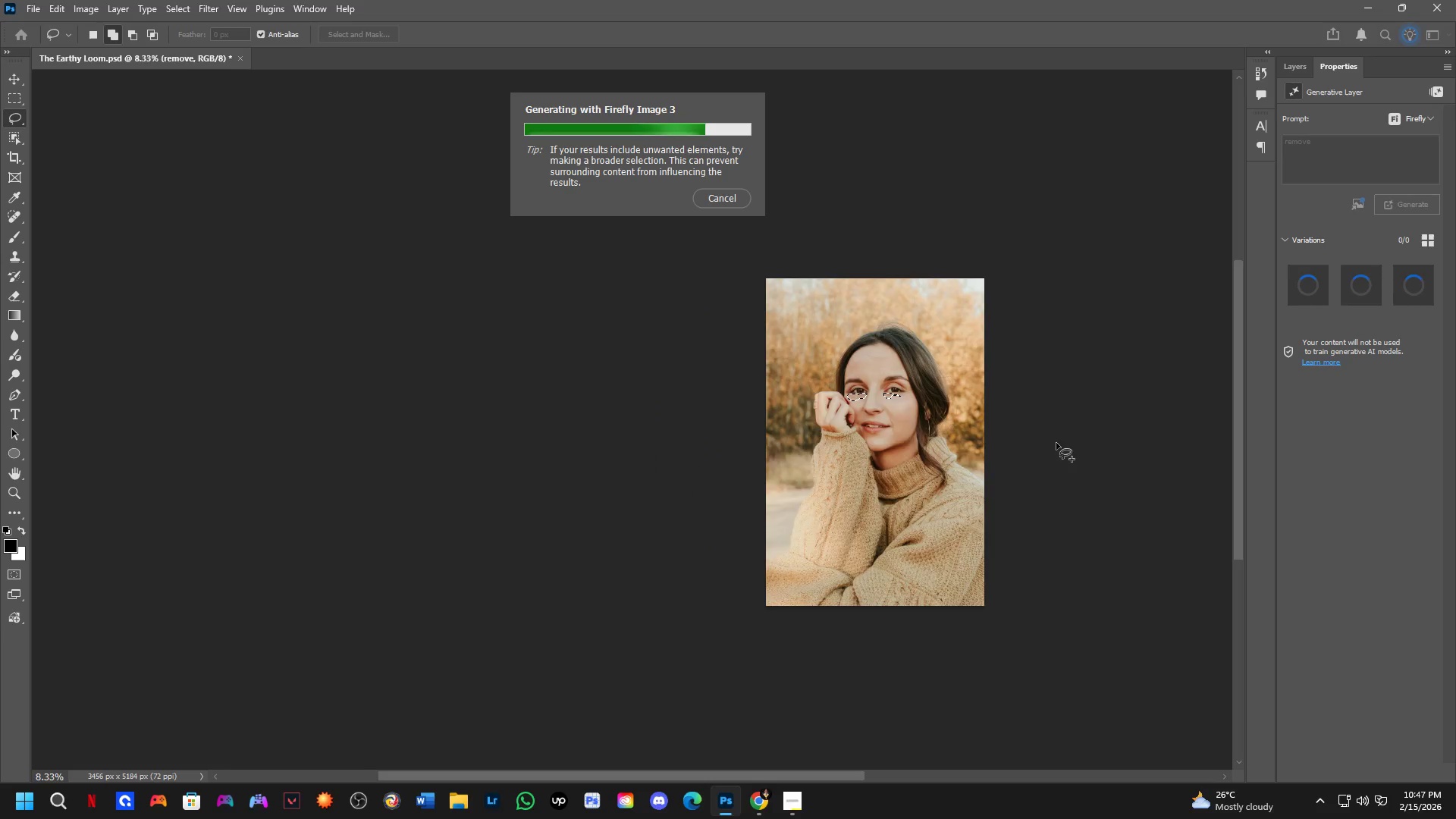 
hold_key(key=ShiftLeft, duration=0.34)
hold_key(key=ShiftLeft, duration=0.45)
scroll: coordinate [934, 479], scroll_direction: up, amount: 6.0
 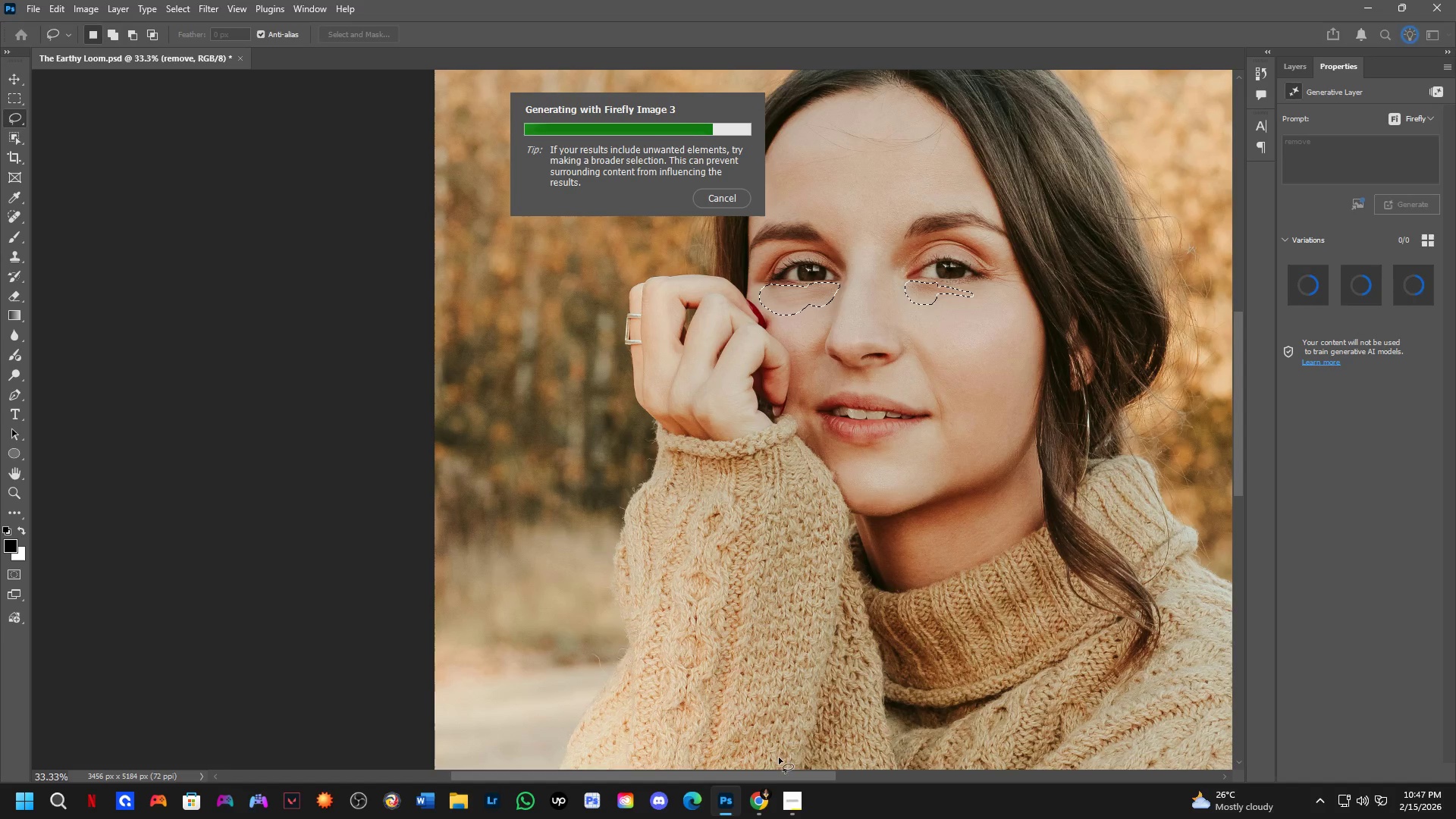 
left_click_drag(start_coordinate=[769, 770], to_coordinate=[852, 770])
 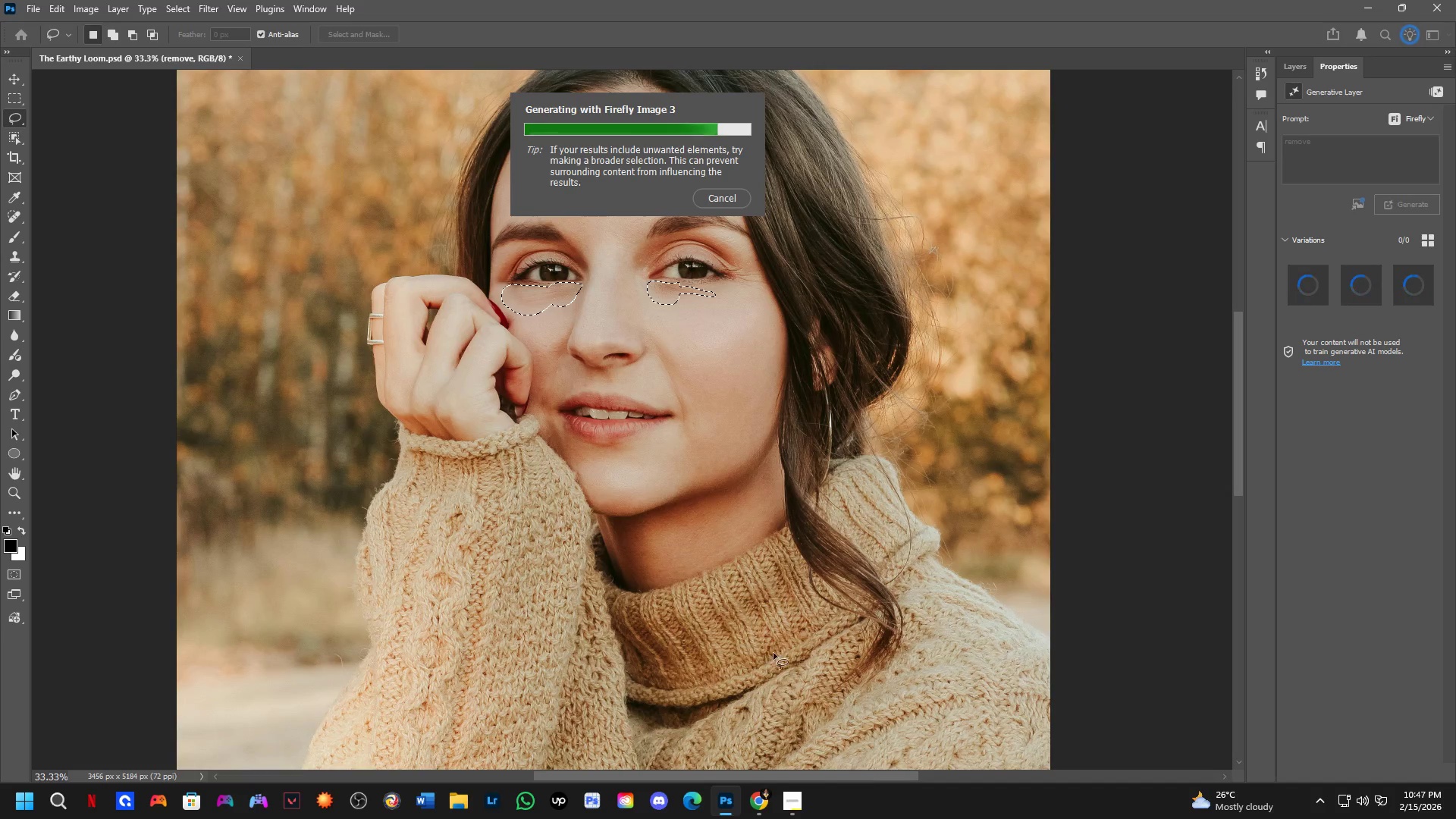 
key(Shift+ShiftLeft)
 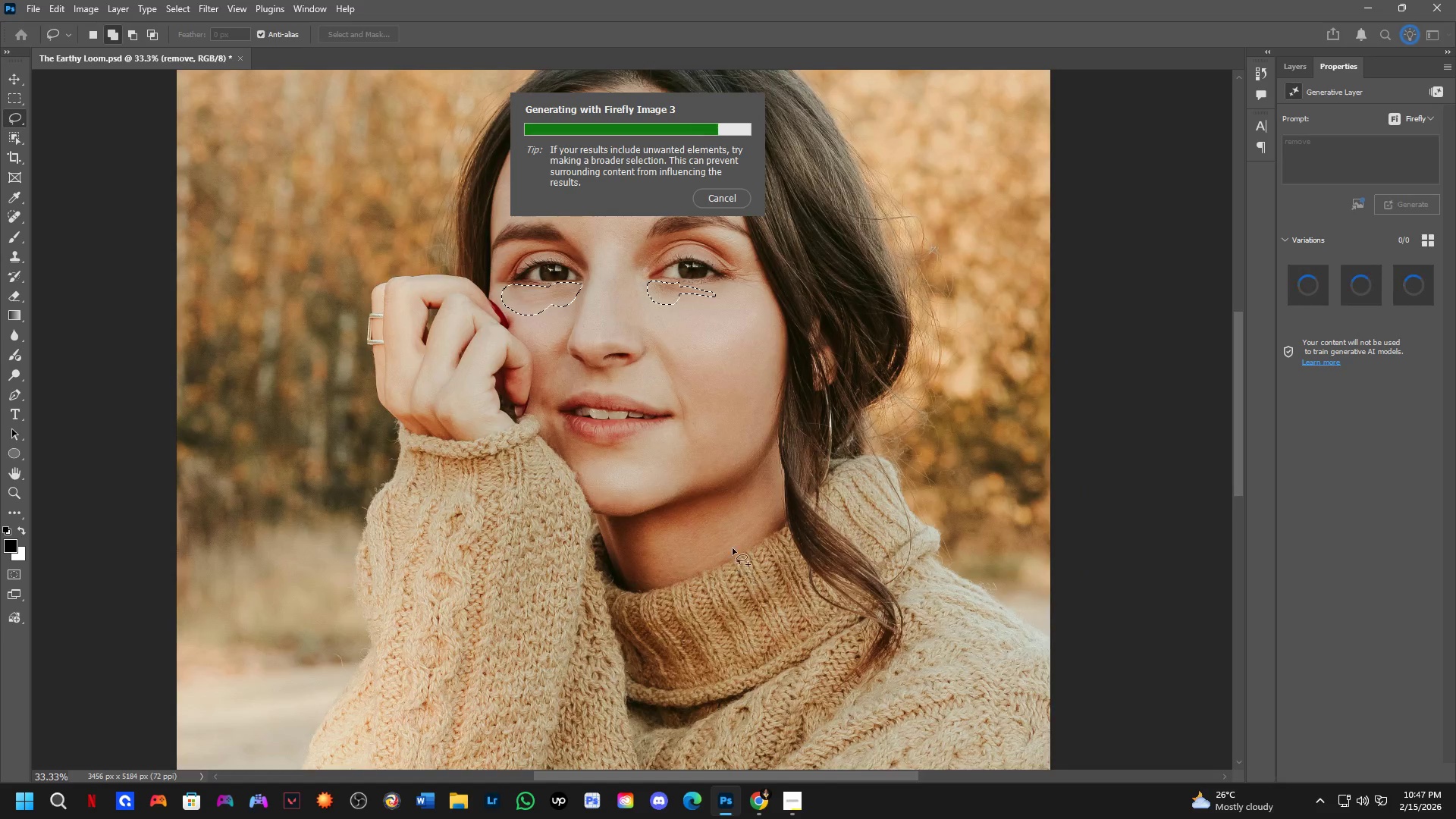 
key(Shift+ShiftLeft)
 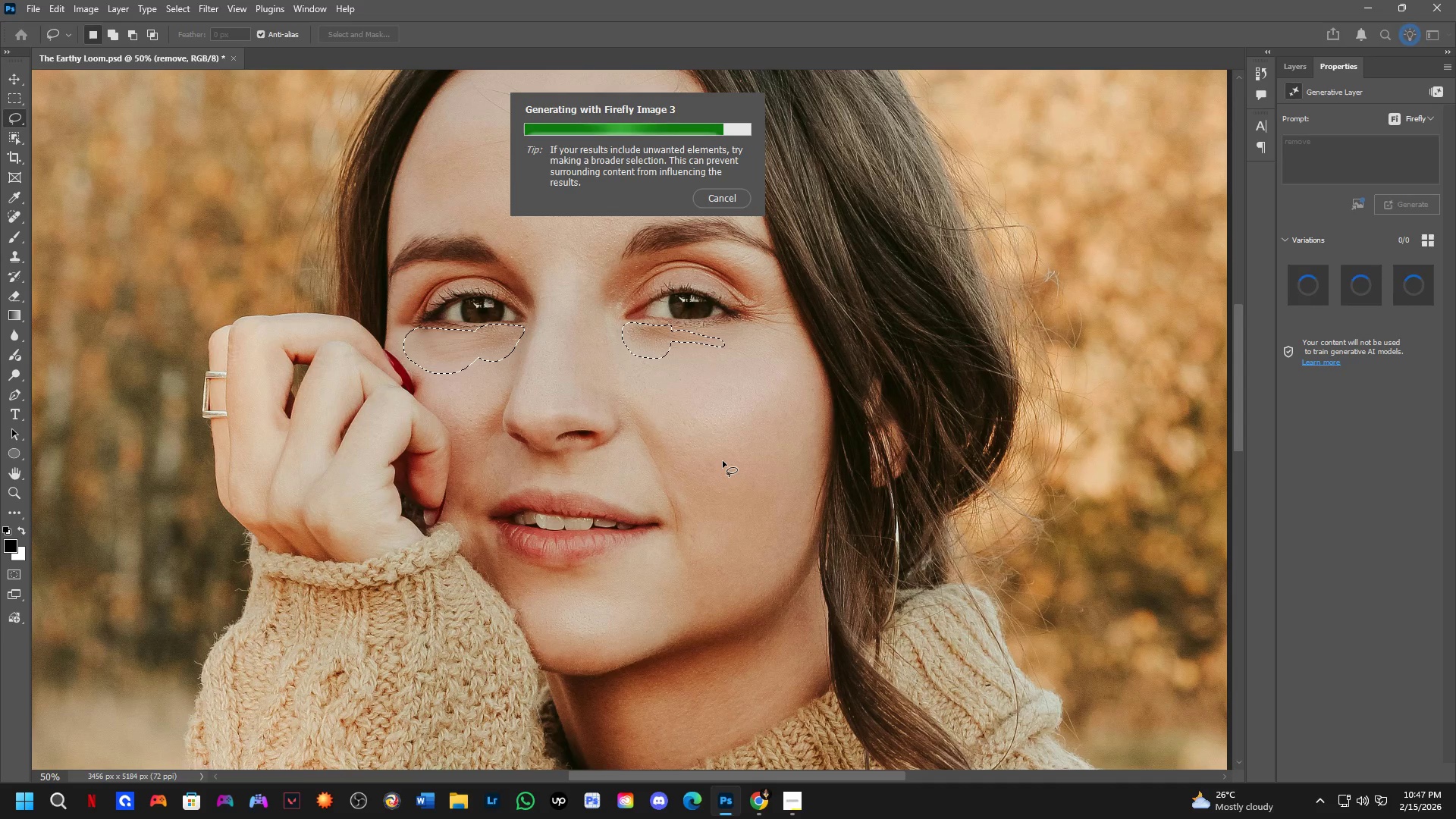 
scroll: coordinate [723, 461], scroll_direction: up, amount: 1.0
 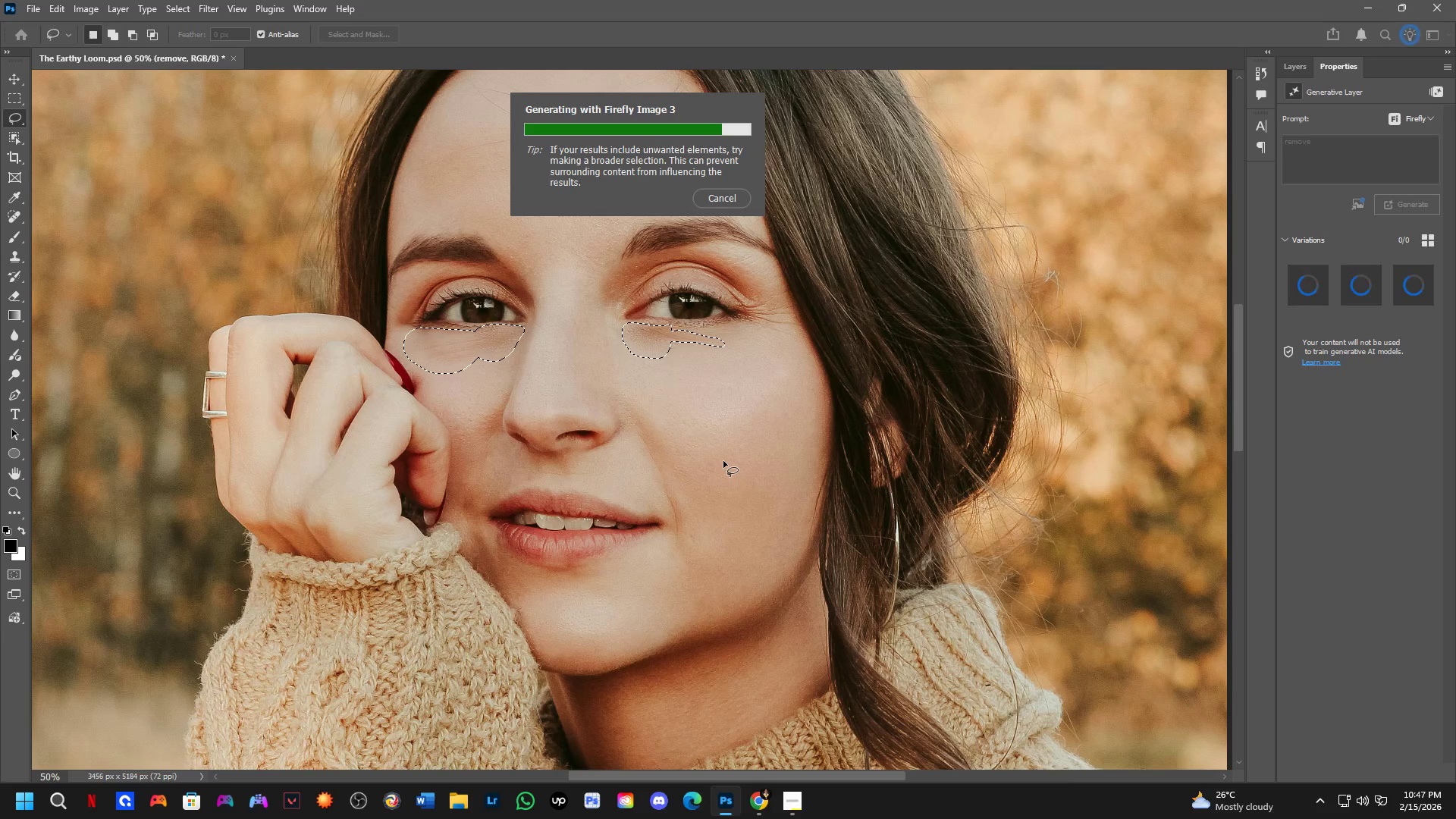 
key(Alt+Tab)